 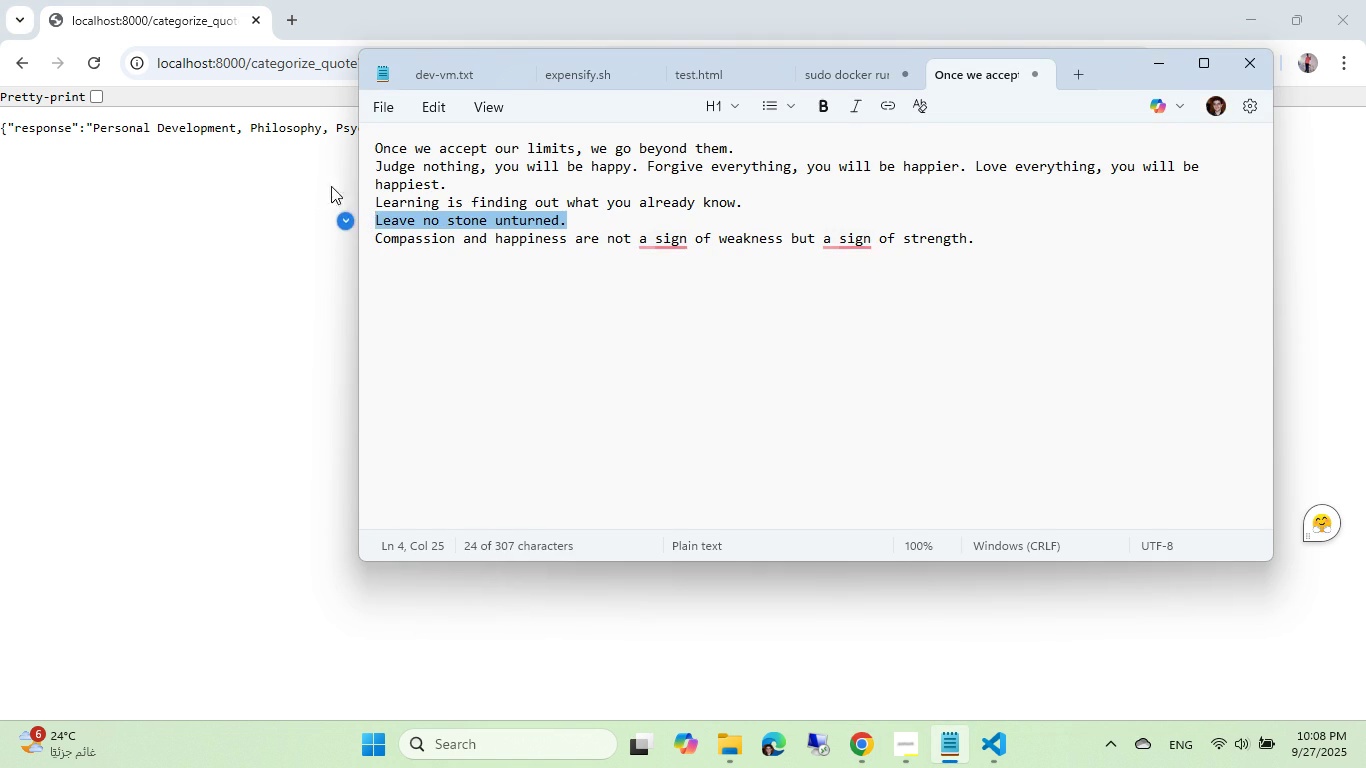 
key(Control+C)
 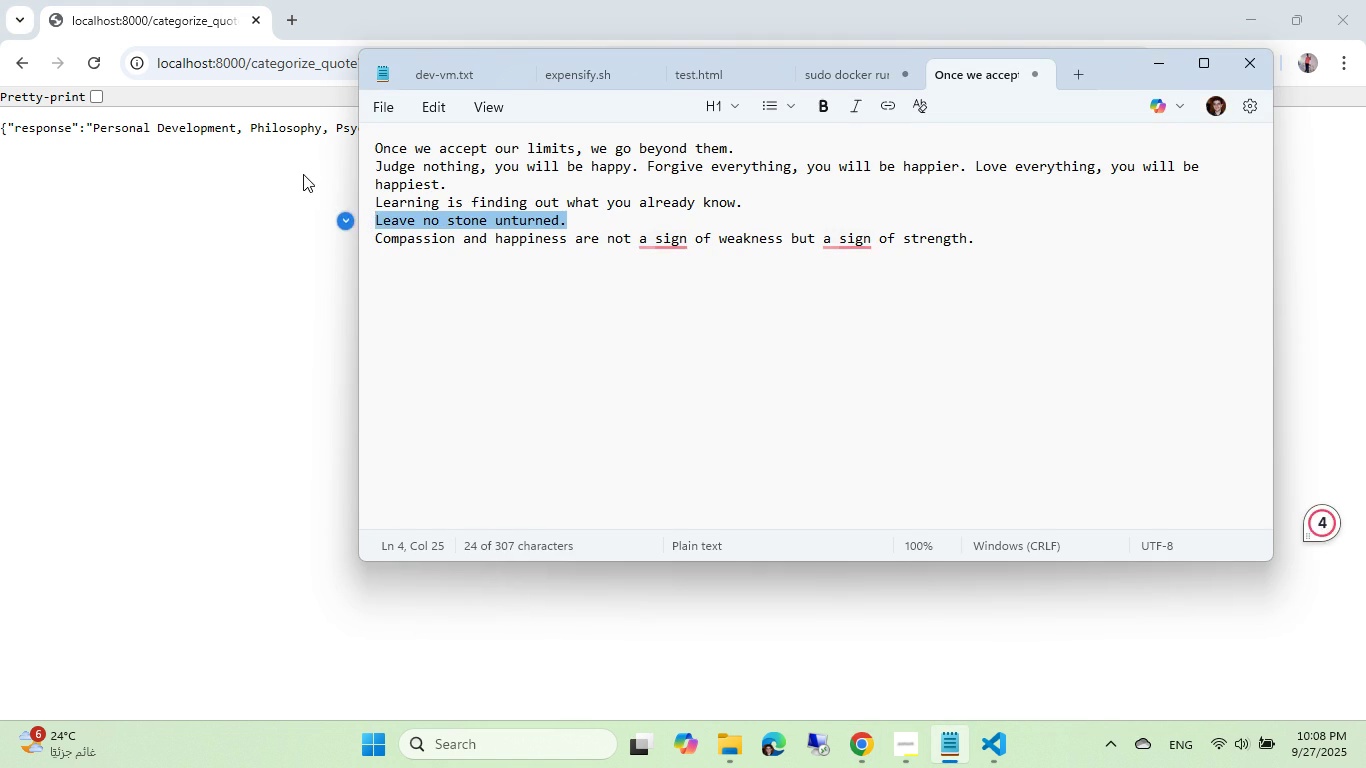 
left_click([303, 174])
 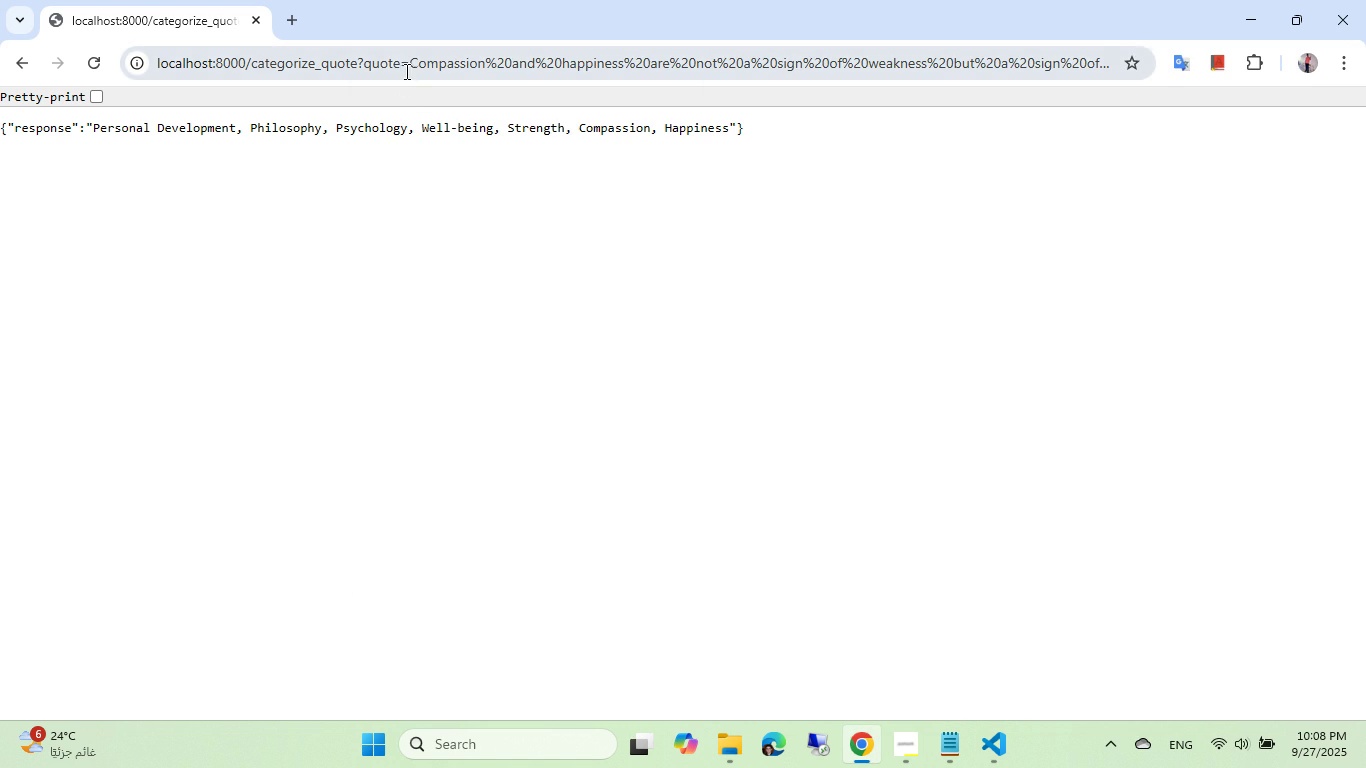 
left_click([406, 70])
 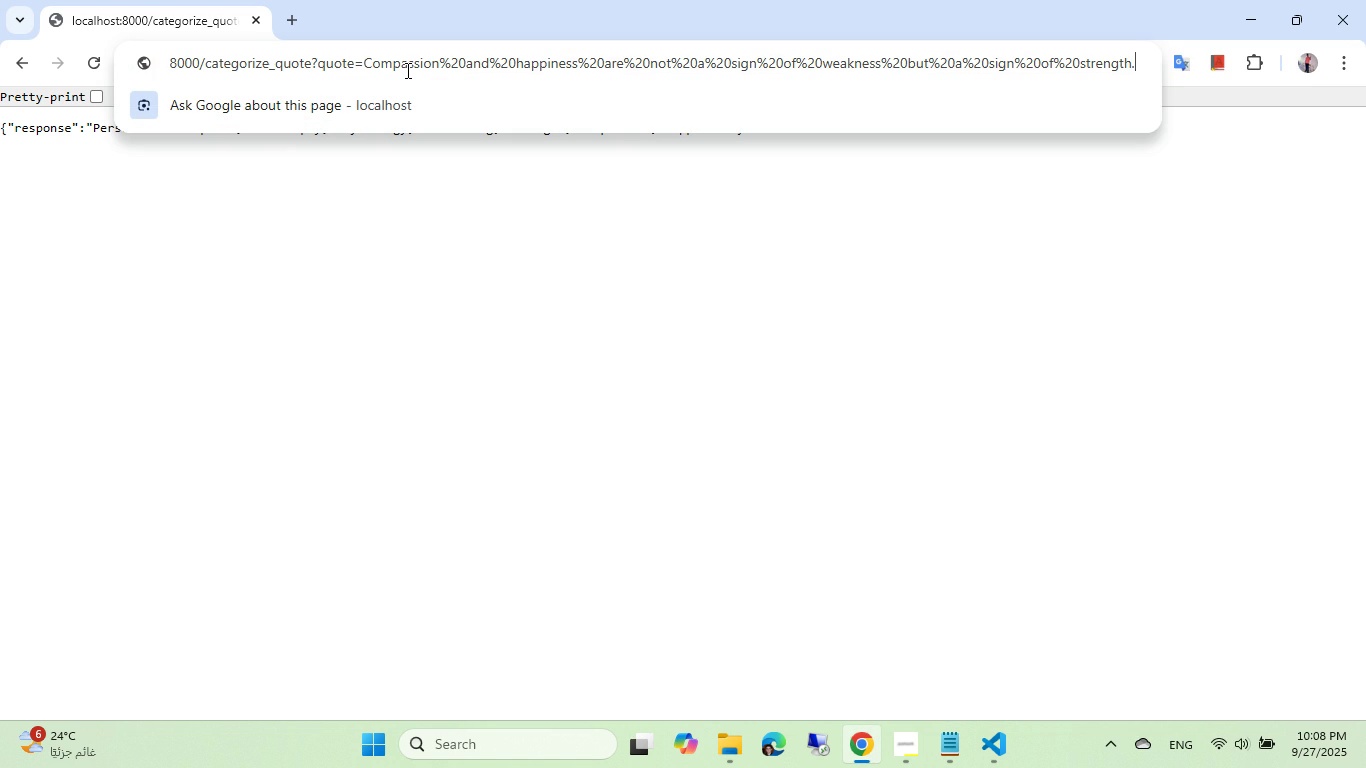 
key(ArrowRight)